 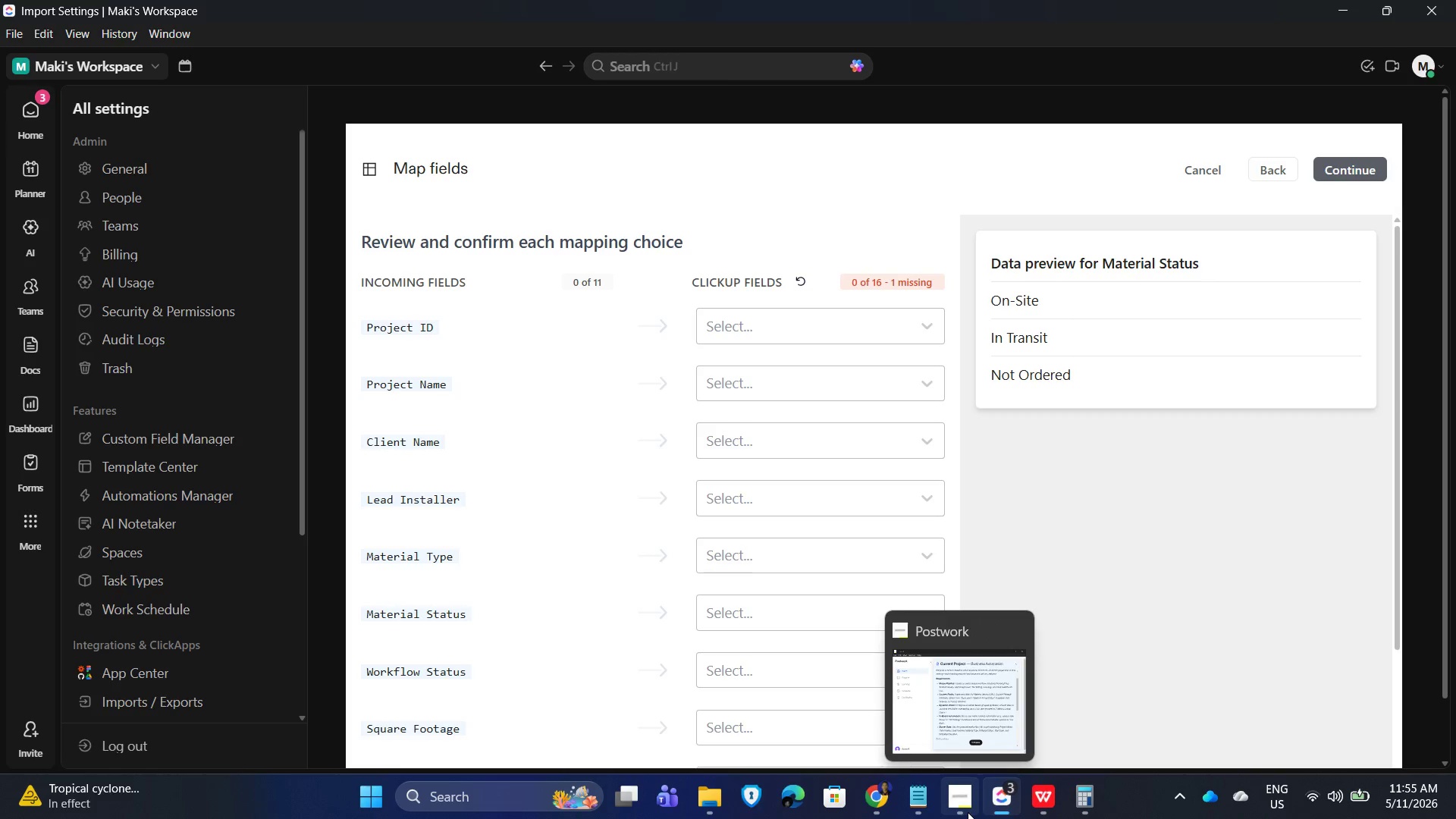 
left_click([853, 391])
 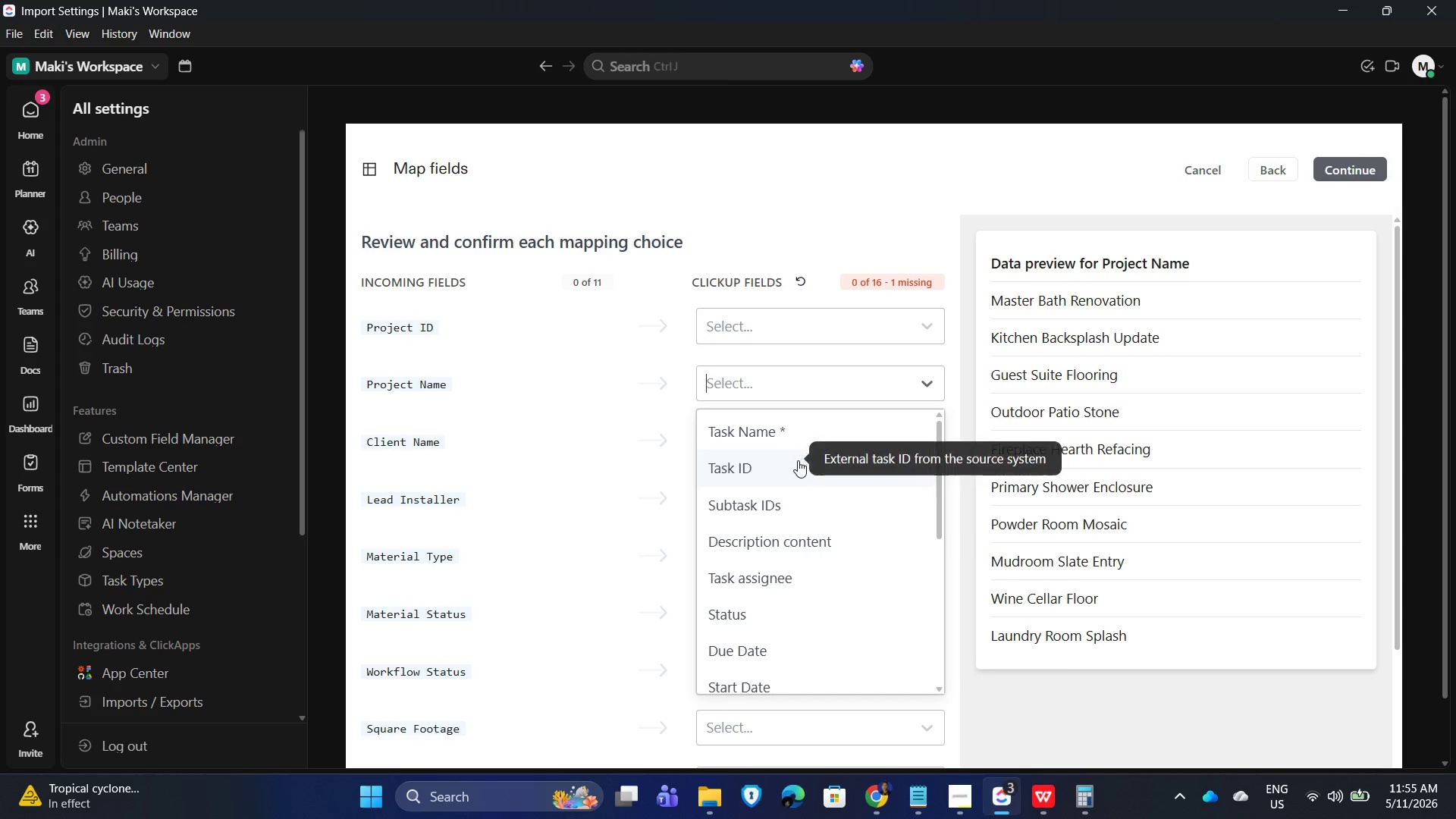 
left_click([807, 423])
 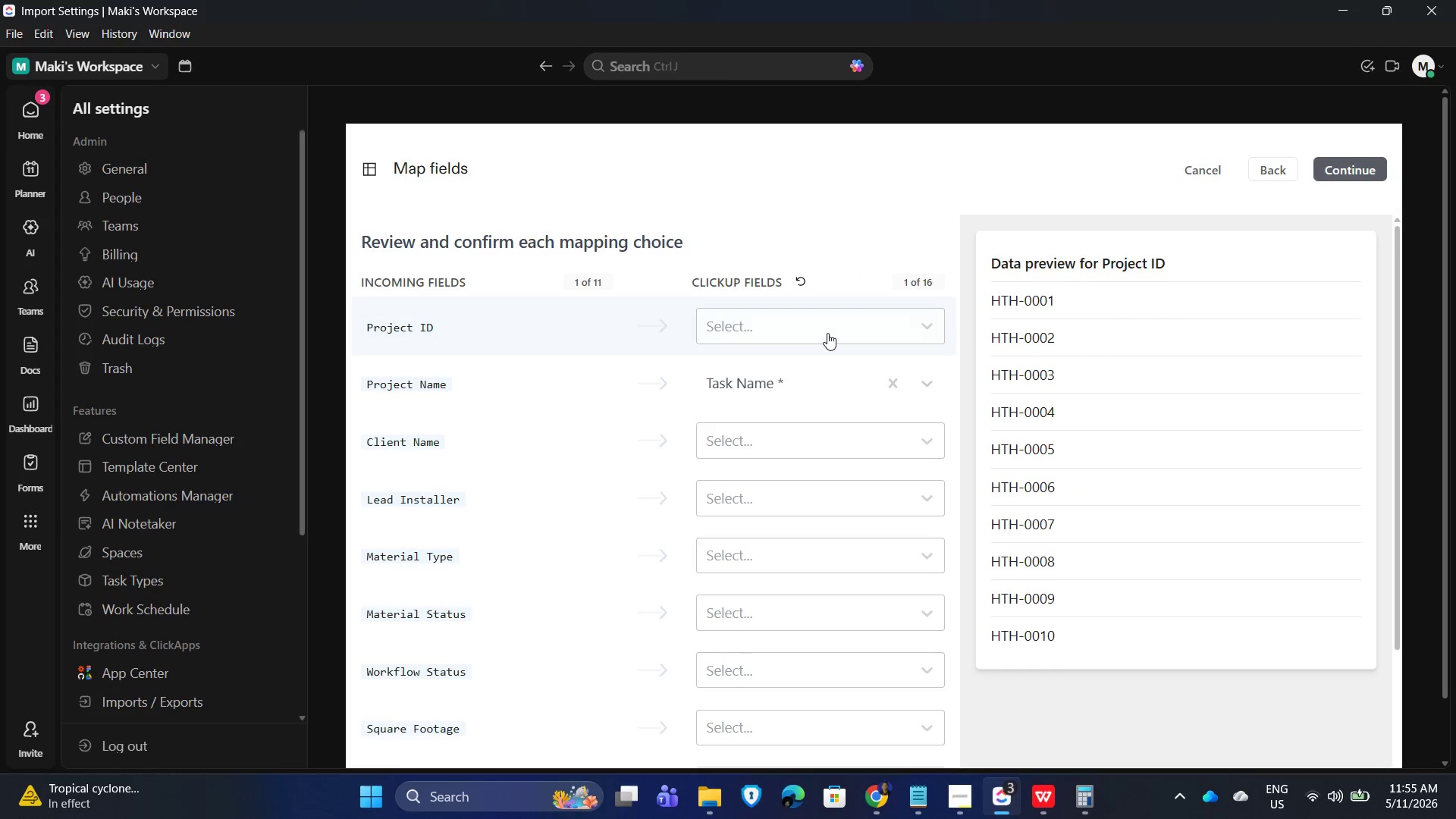 
left_click([827, 333])
 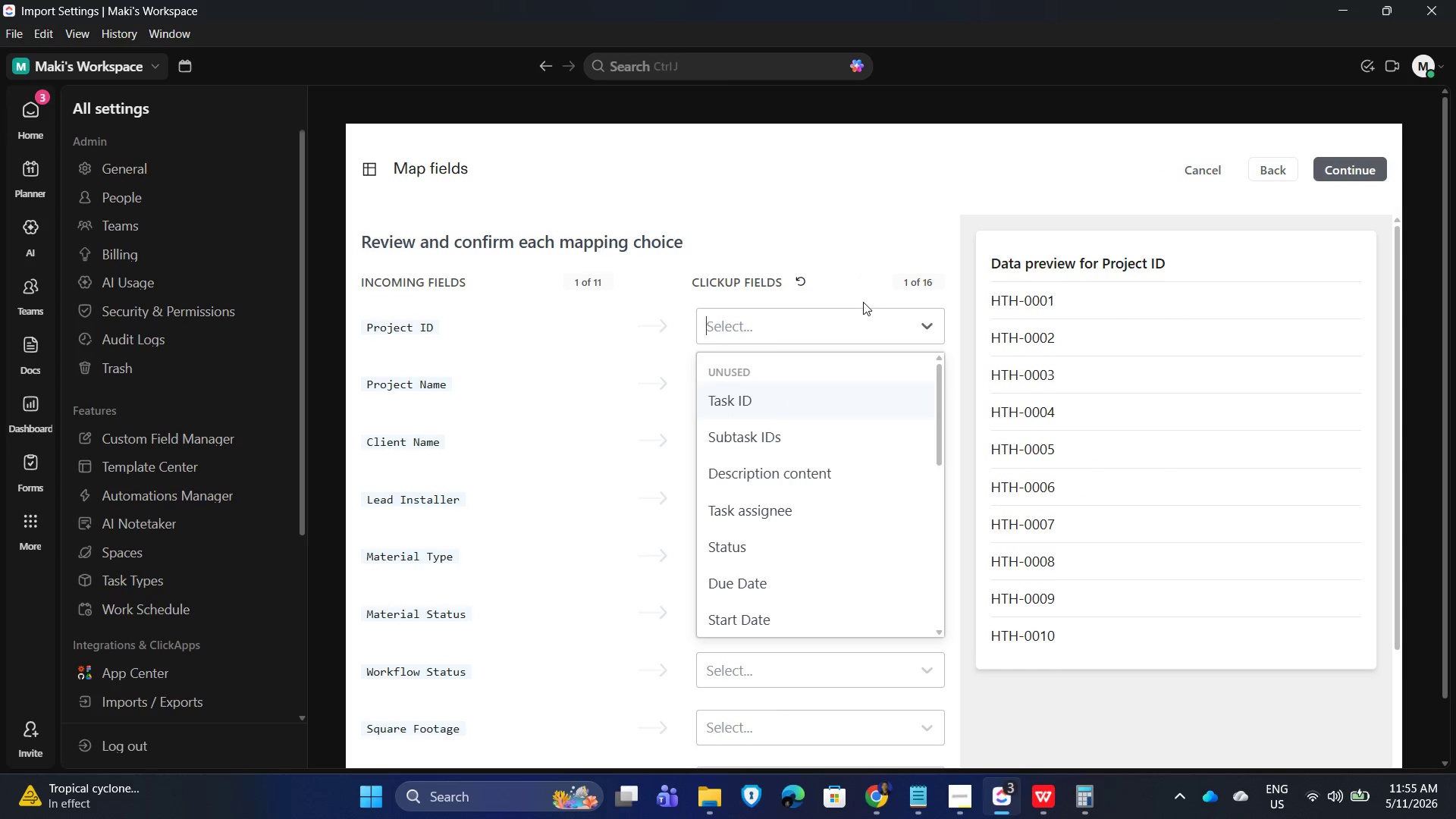 
scroll: coordinate [802, 590], scroll_direction: down, amount: 10.0
 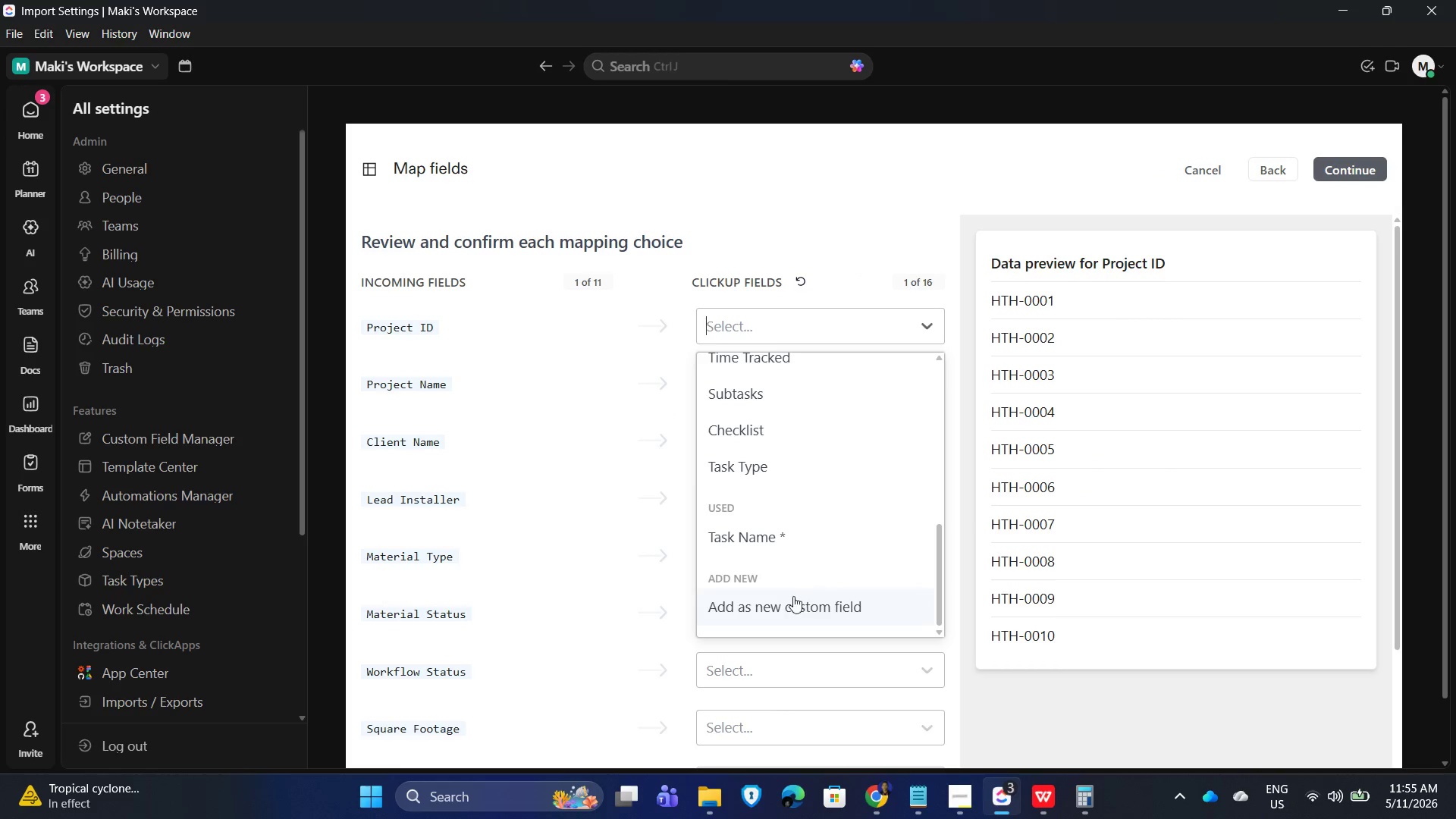 
left_click([793, 596])
 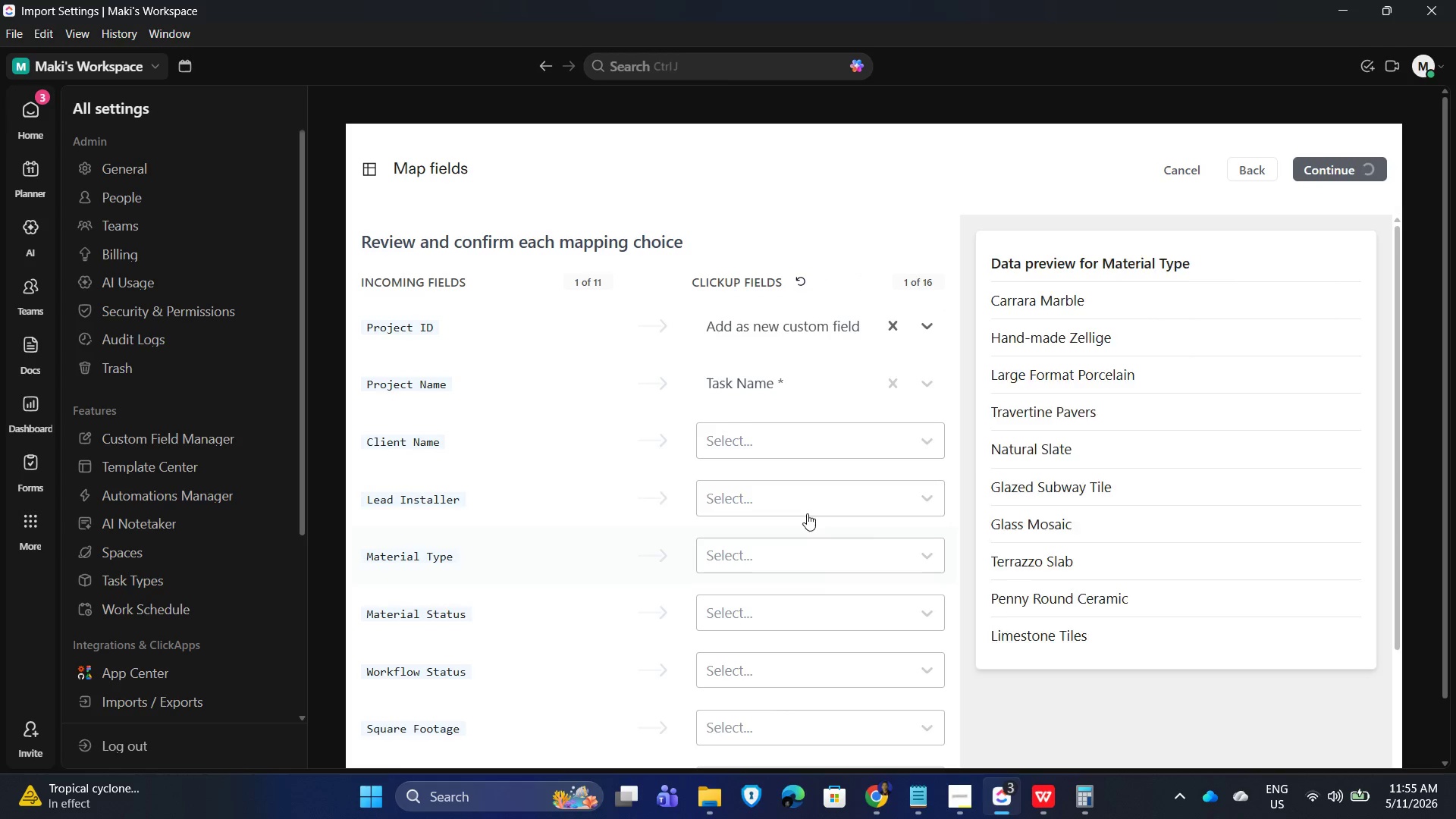 
mouse_move([829, 468])